 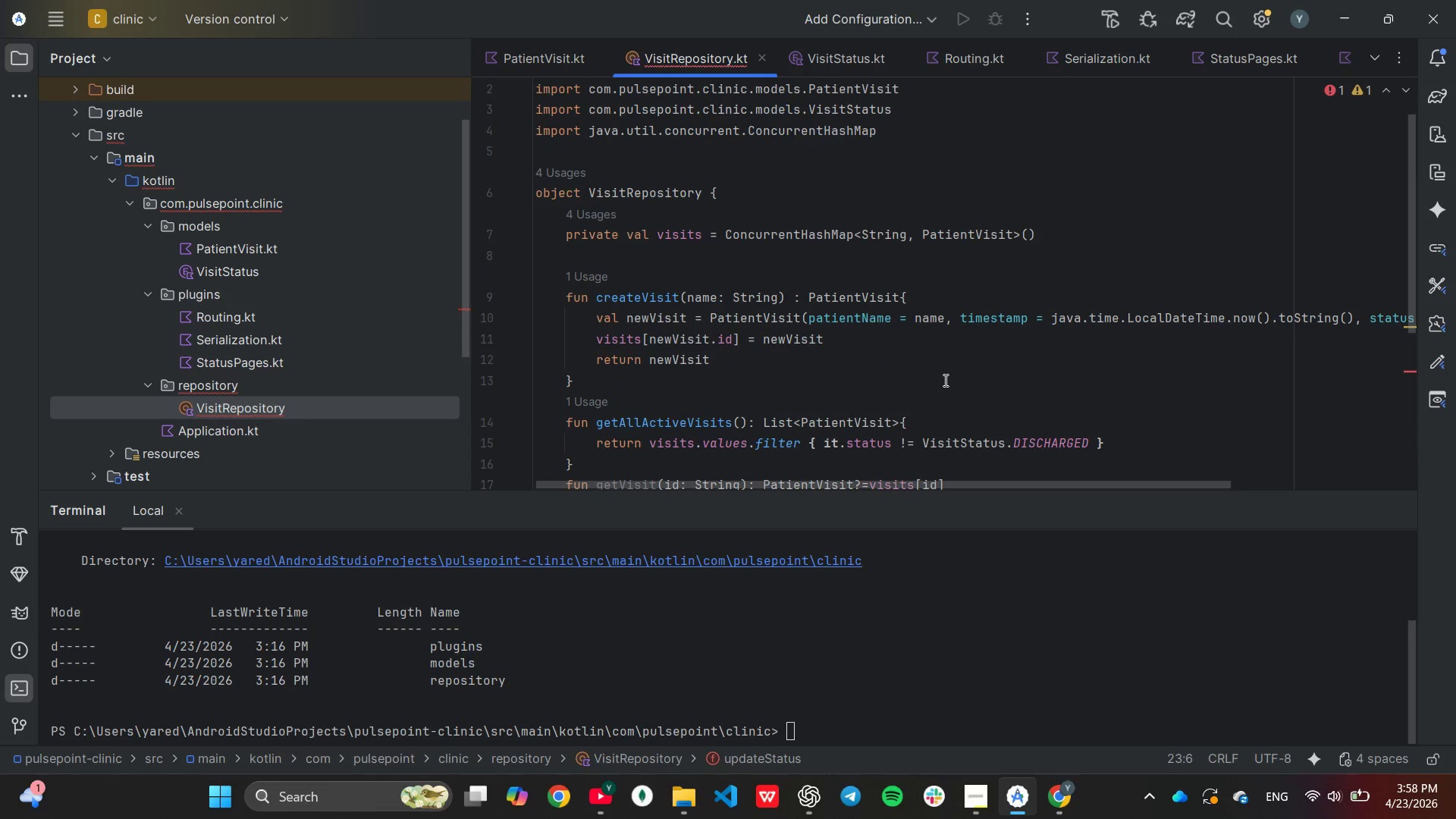 
scroll: coordinate [944, 380], scroll_direction: down, amount: 3.0
 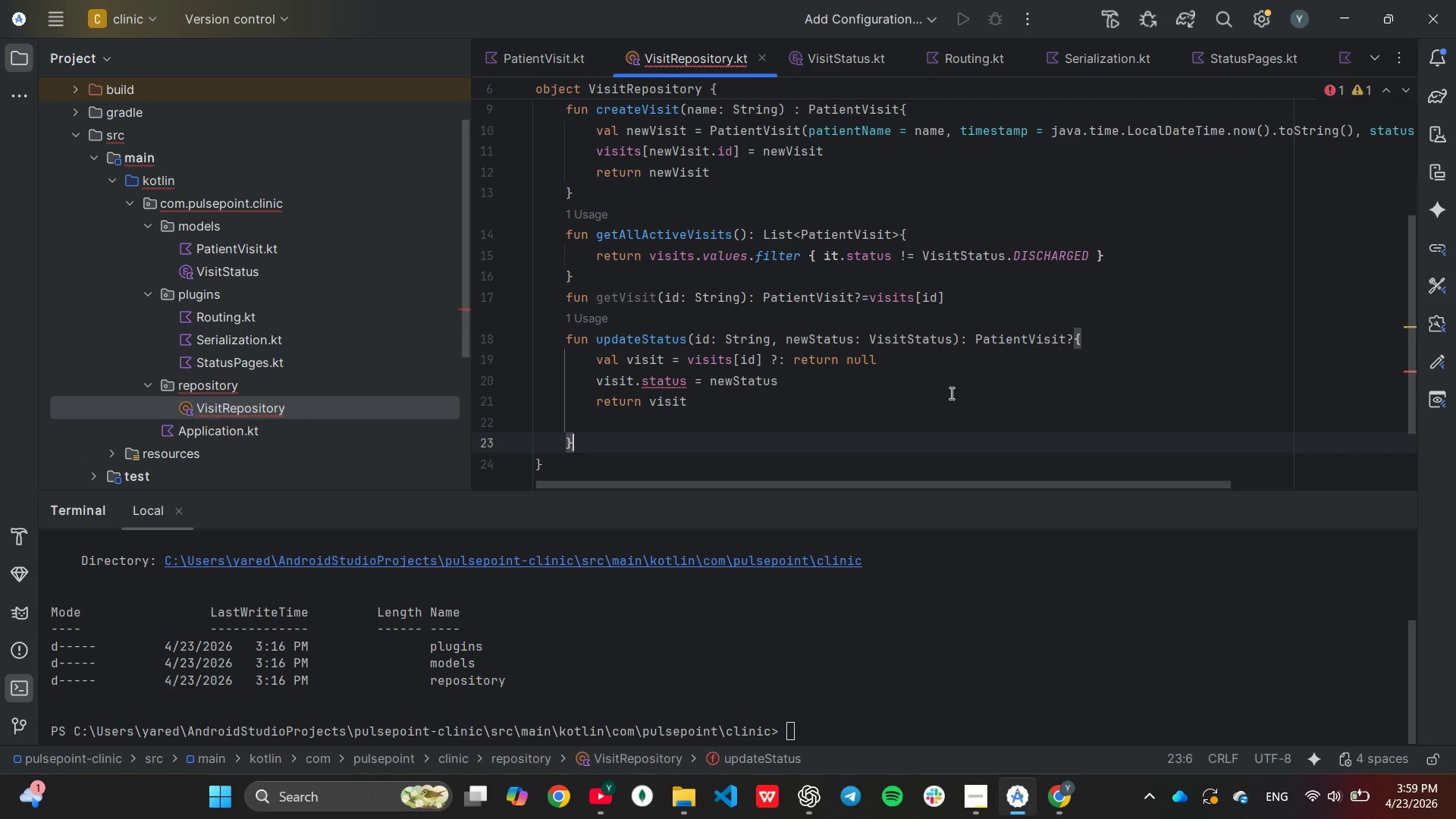 
wait(10.23)
 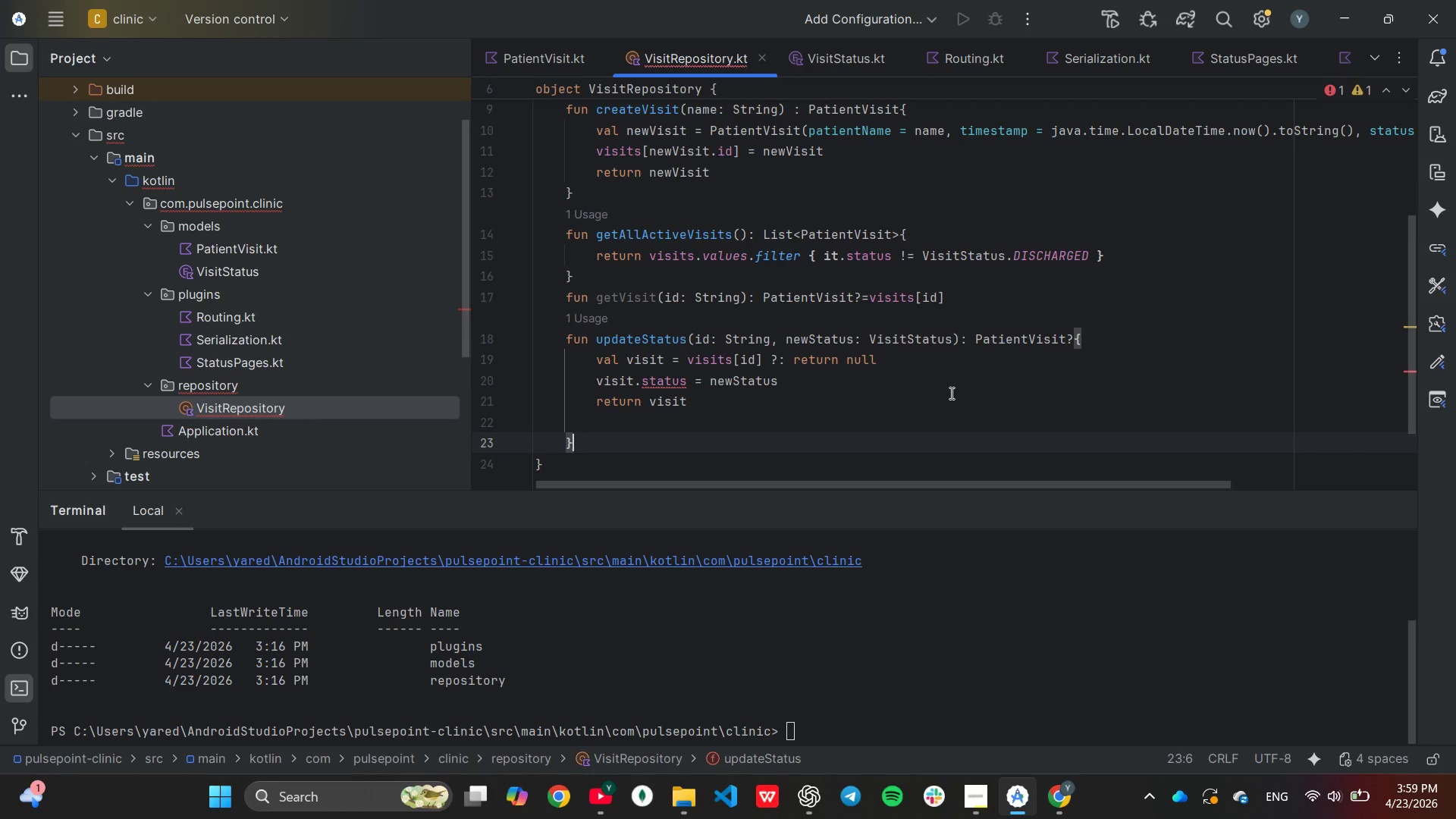 
scroll: coordinate [950, 393], scroll_direction: up, amount: 5.0
 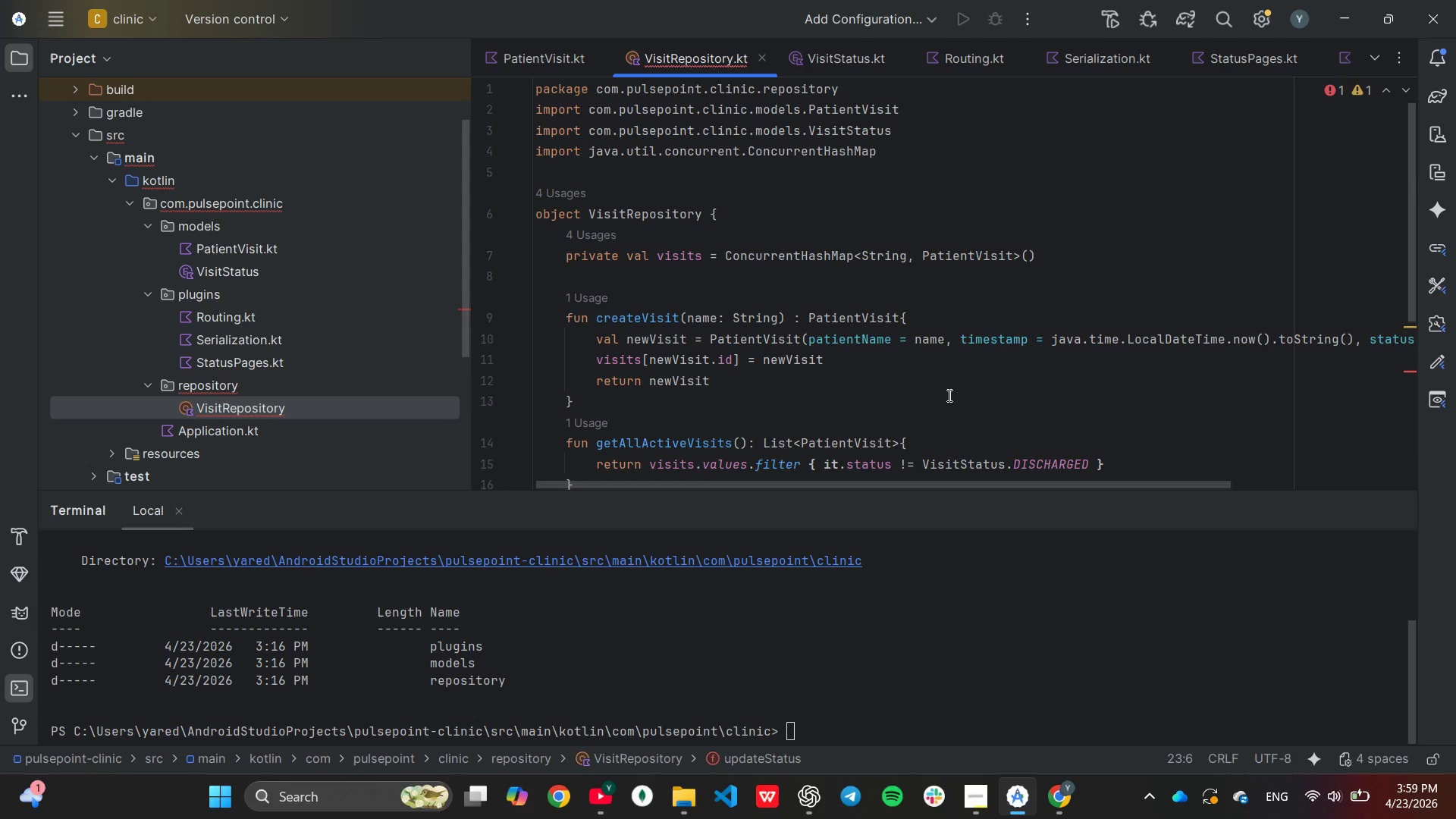 
wait(18.65)
 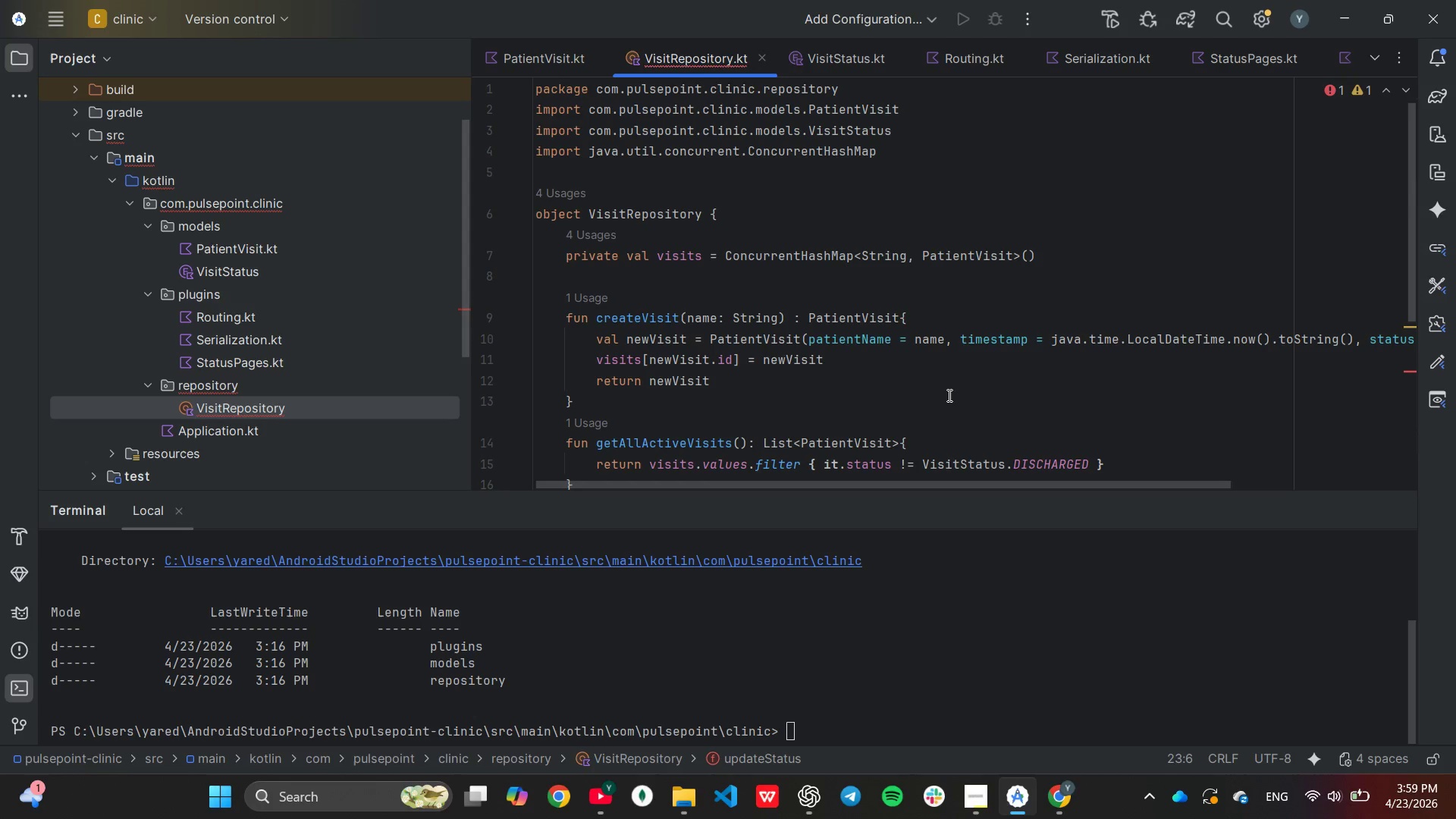 
left_click_drag(start_coordinate=[932, 482], to_coordinate=[864, 513])
 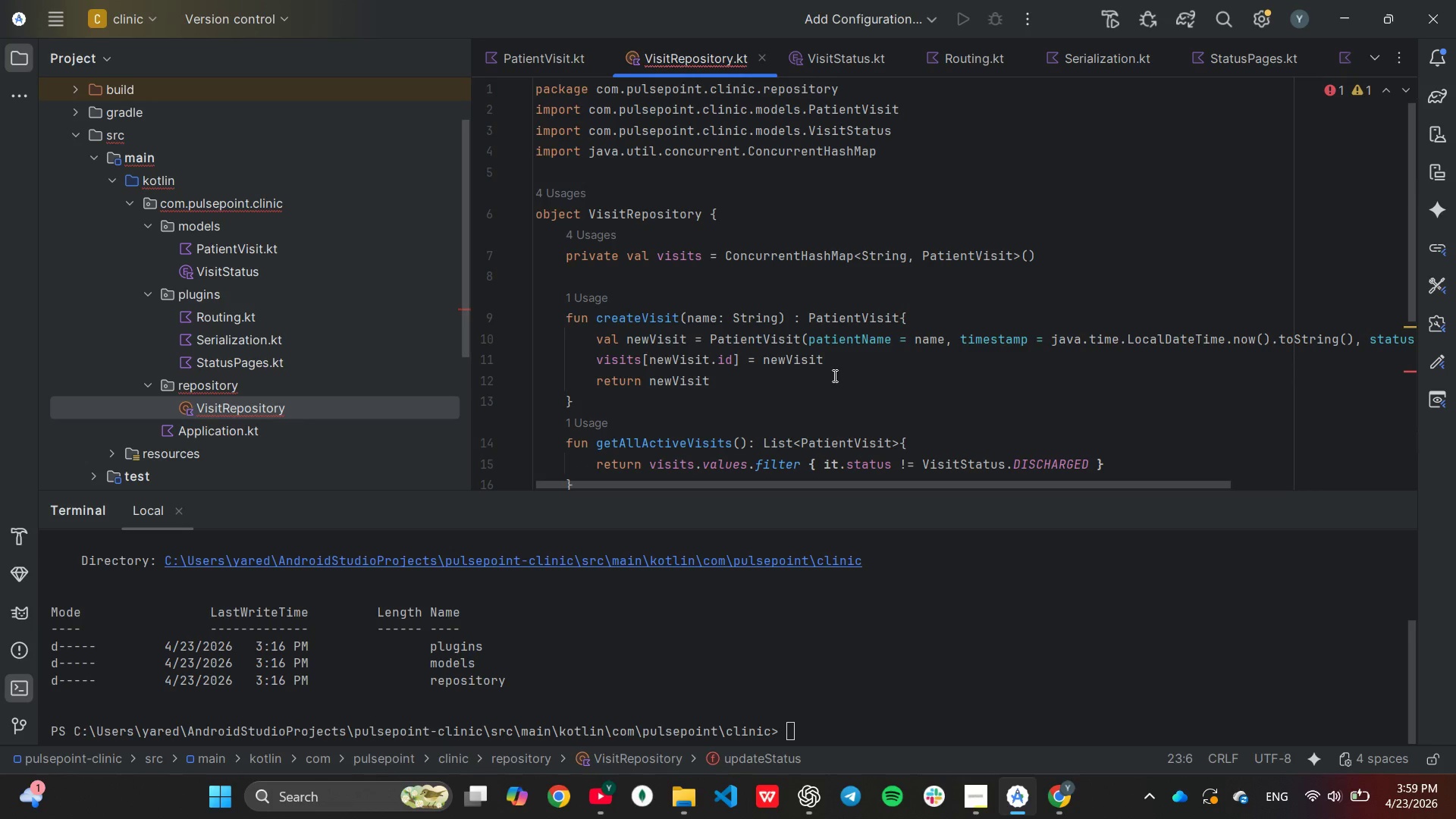 
wait(17.81)
 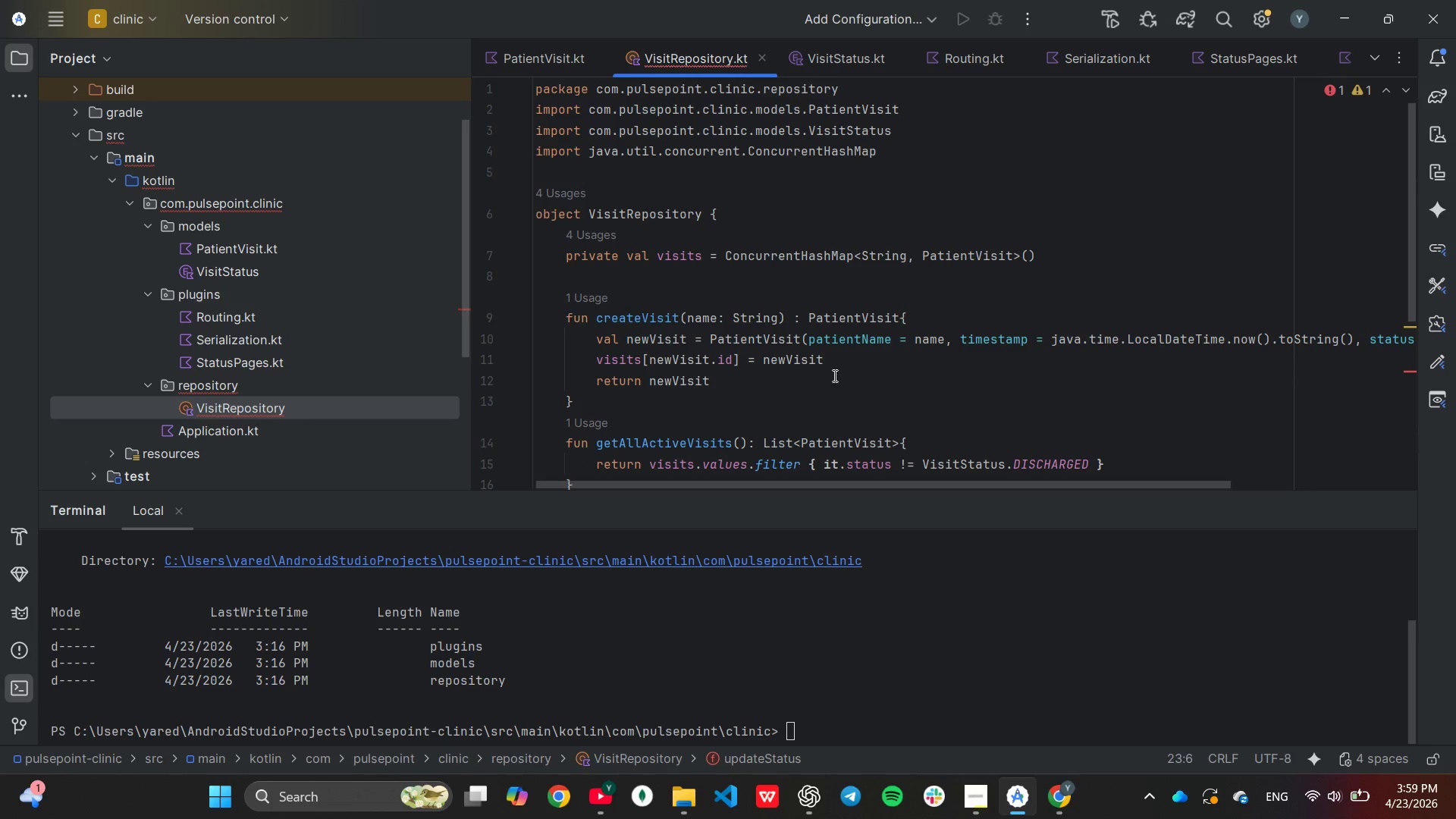 
scroll: coordinate [833, 375], scroll_direction: down, amount: 2.0
 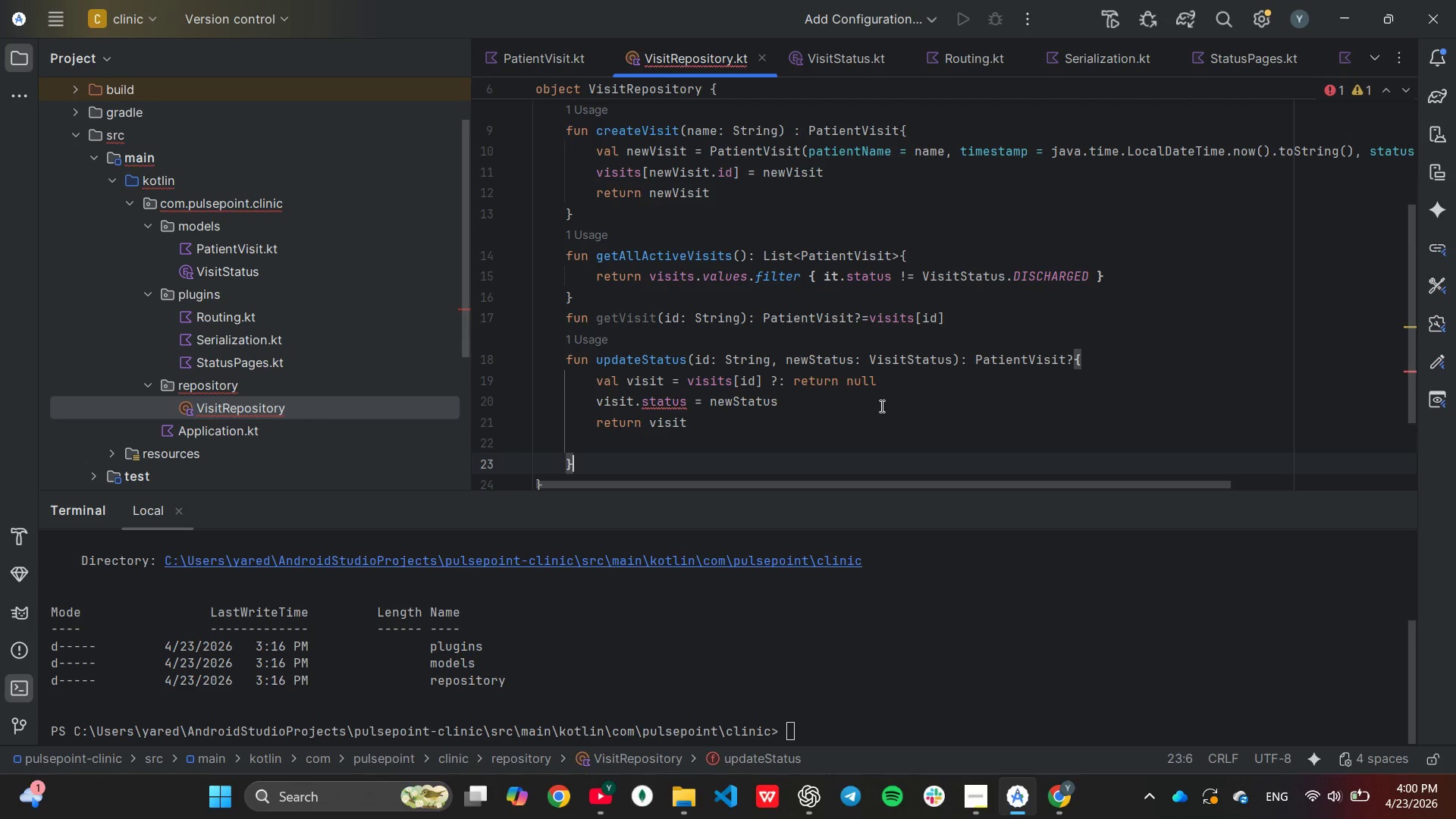 
wait(28.25)
 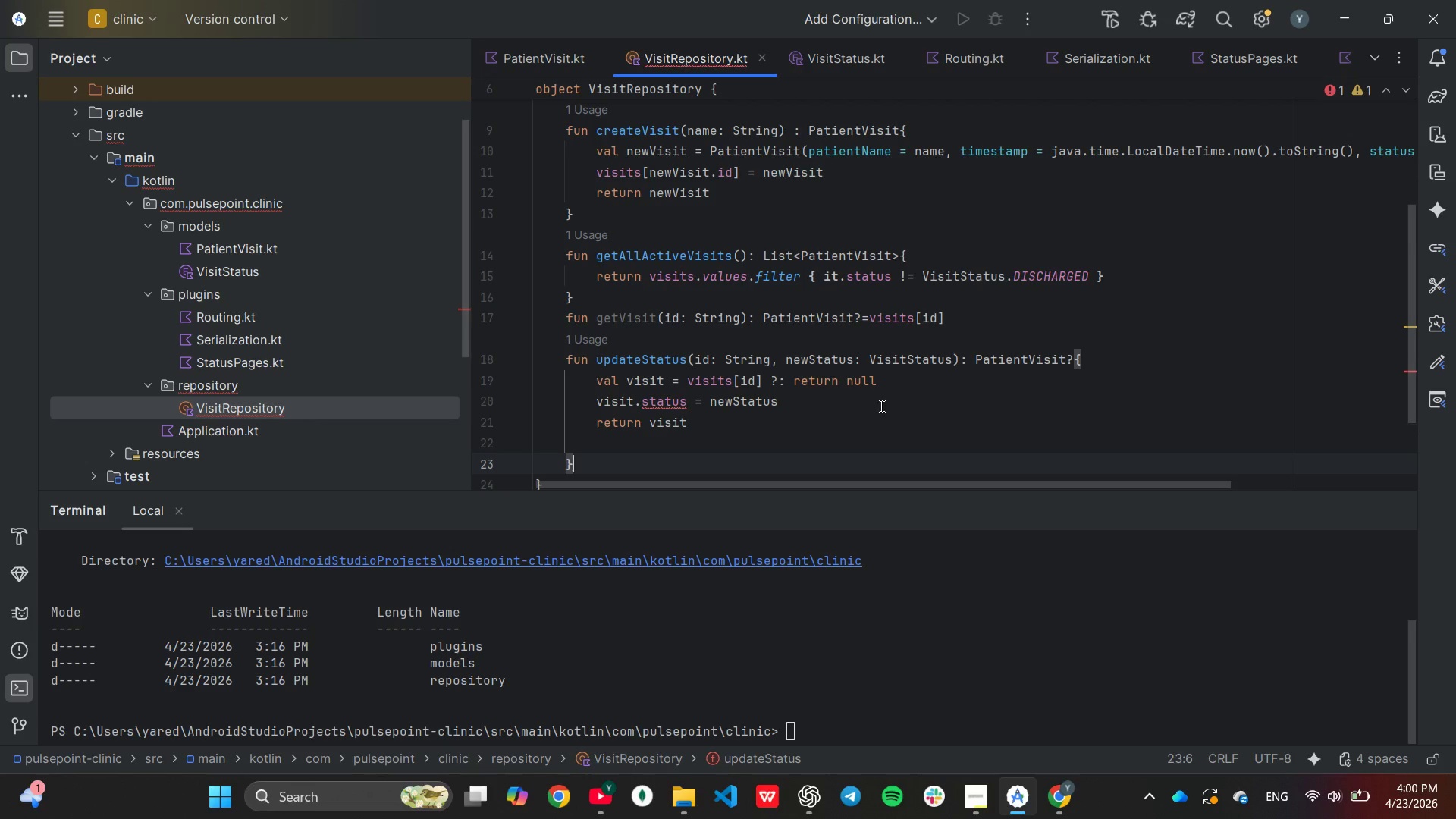 
scroll: coordinate [880, 406], scroll_direction: down, amount: 1.0
 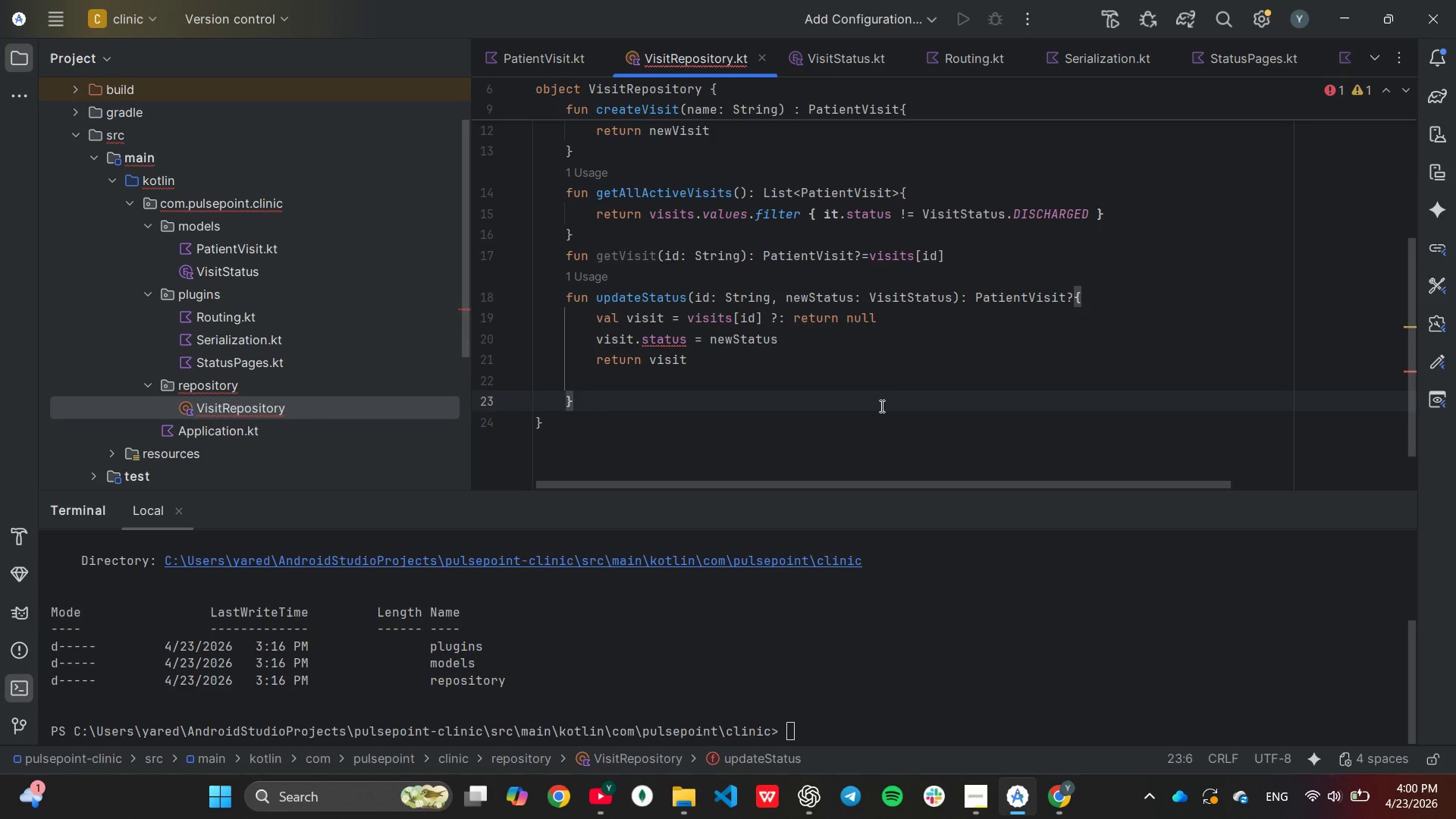 
wait(22.22)
 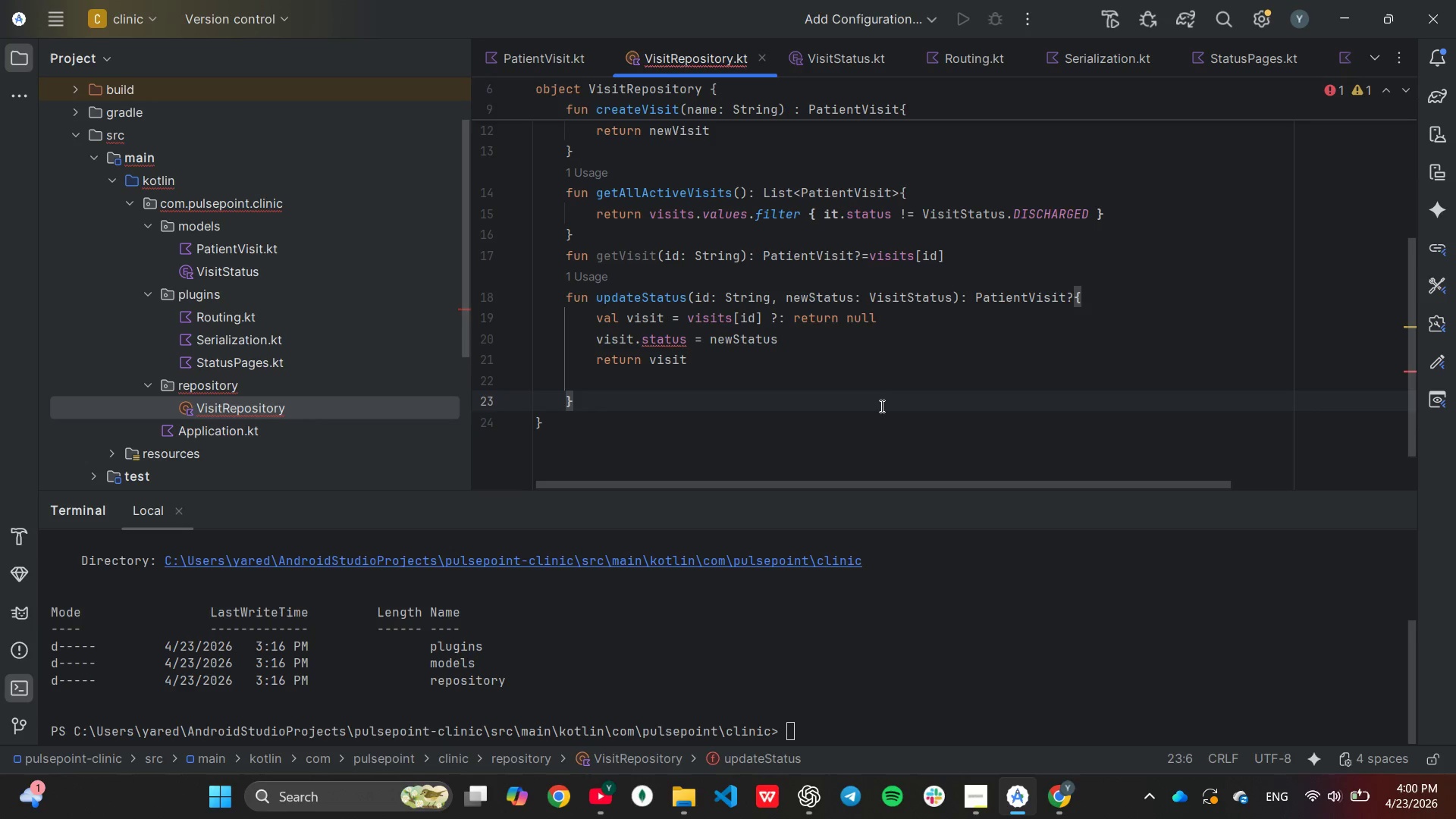 
mouse_move([699, 345])
 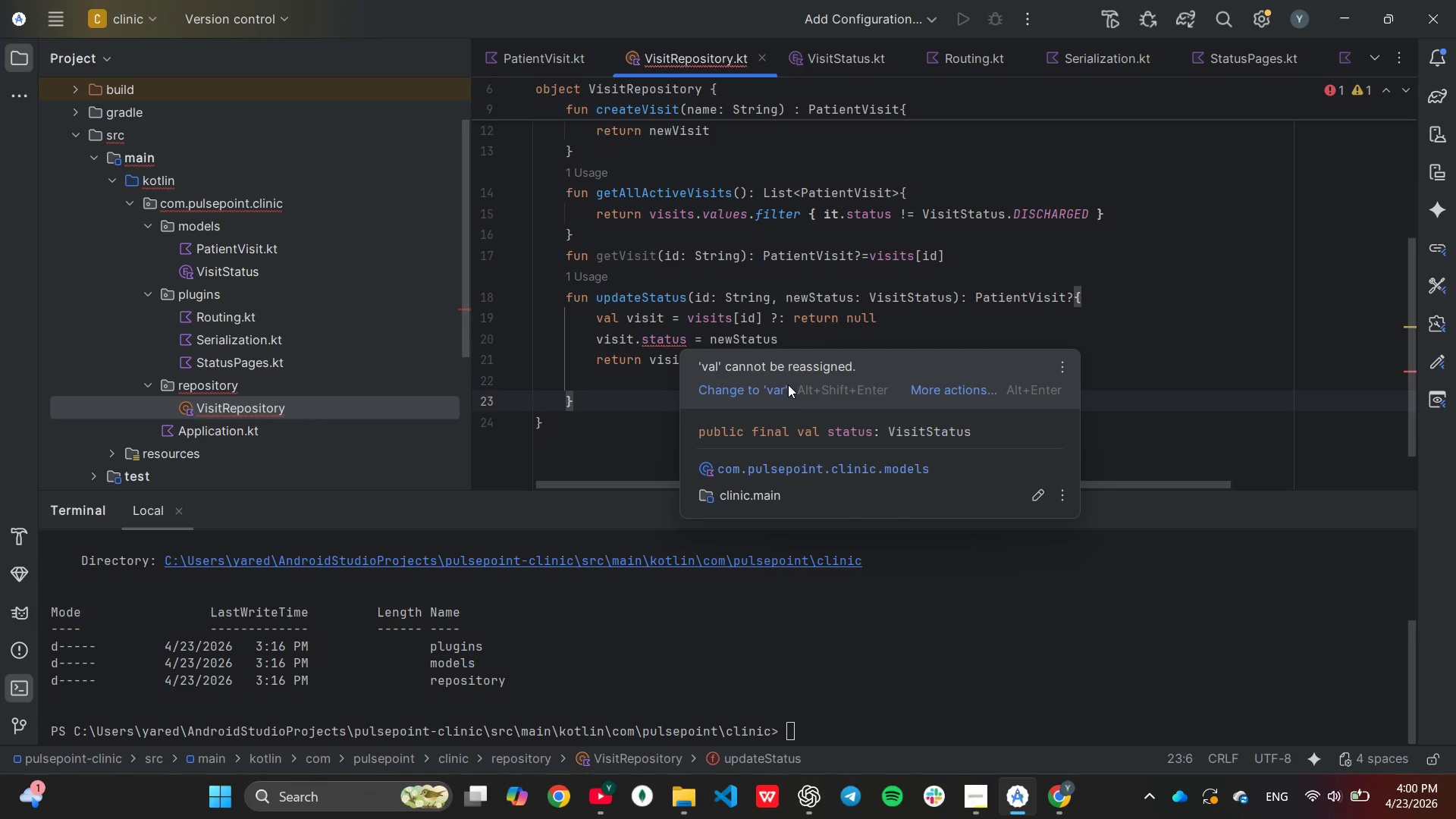 
left_click([780, 385])
 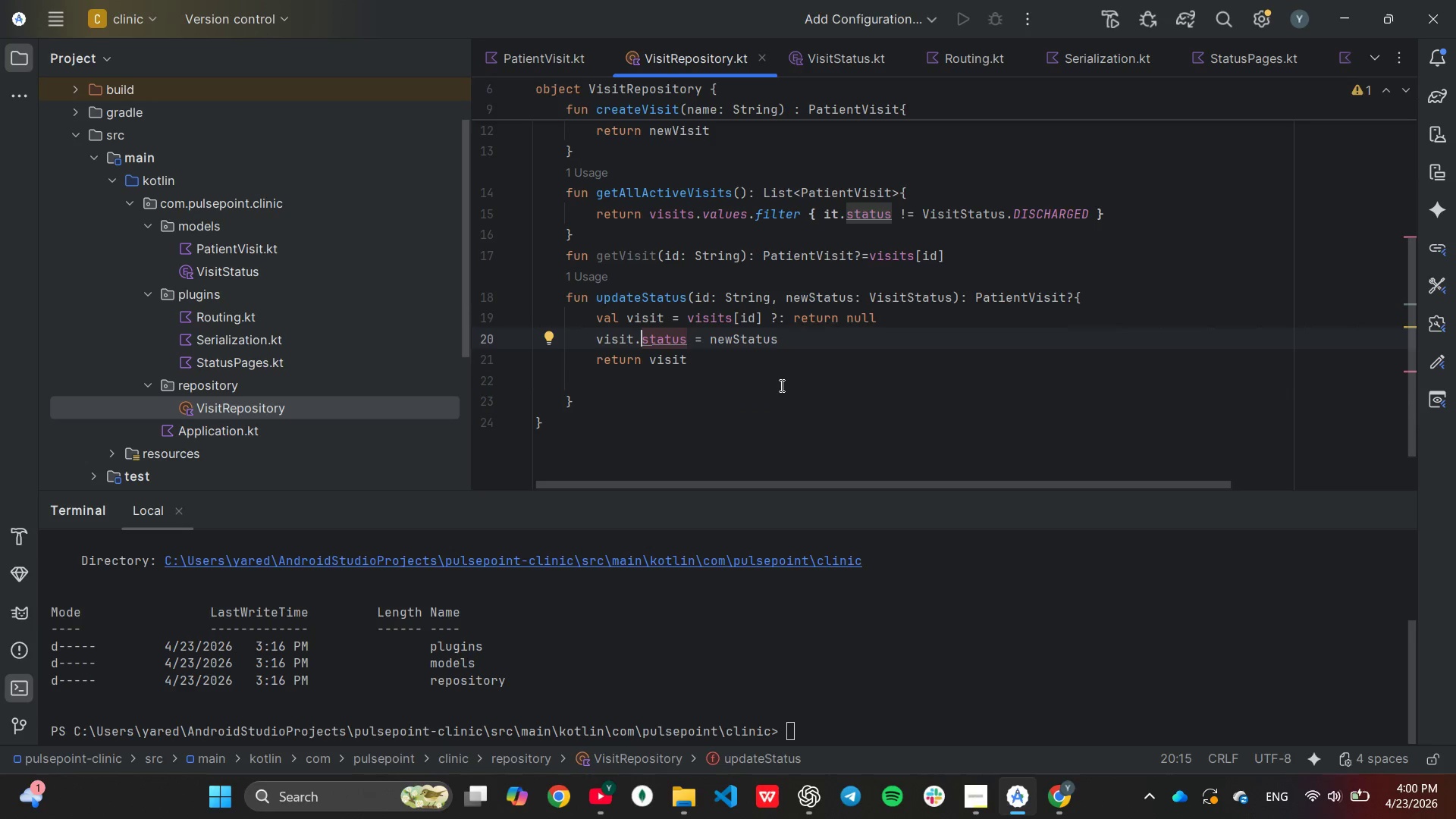 
scroll: coordinate [780, 385], scroll_direction: up, amount: 4.0
 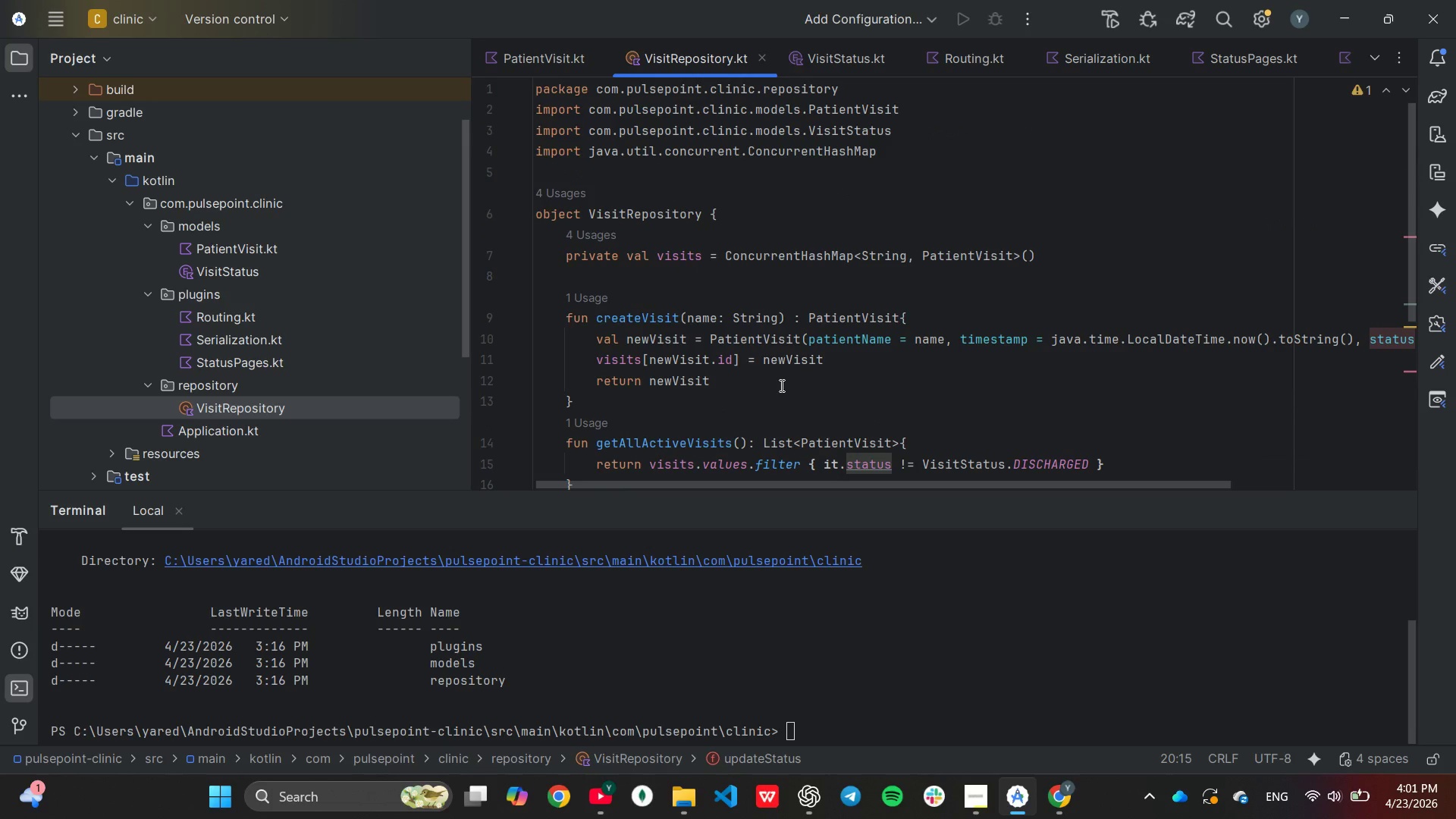 
scroll: coordinate [780, 385], scroll_direction: down, amount: 3.0
 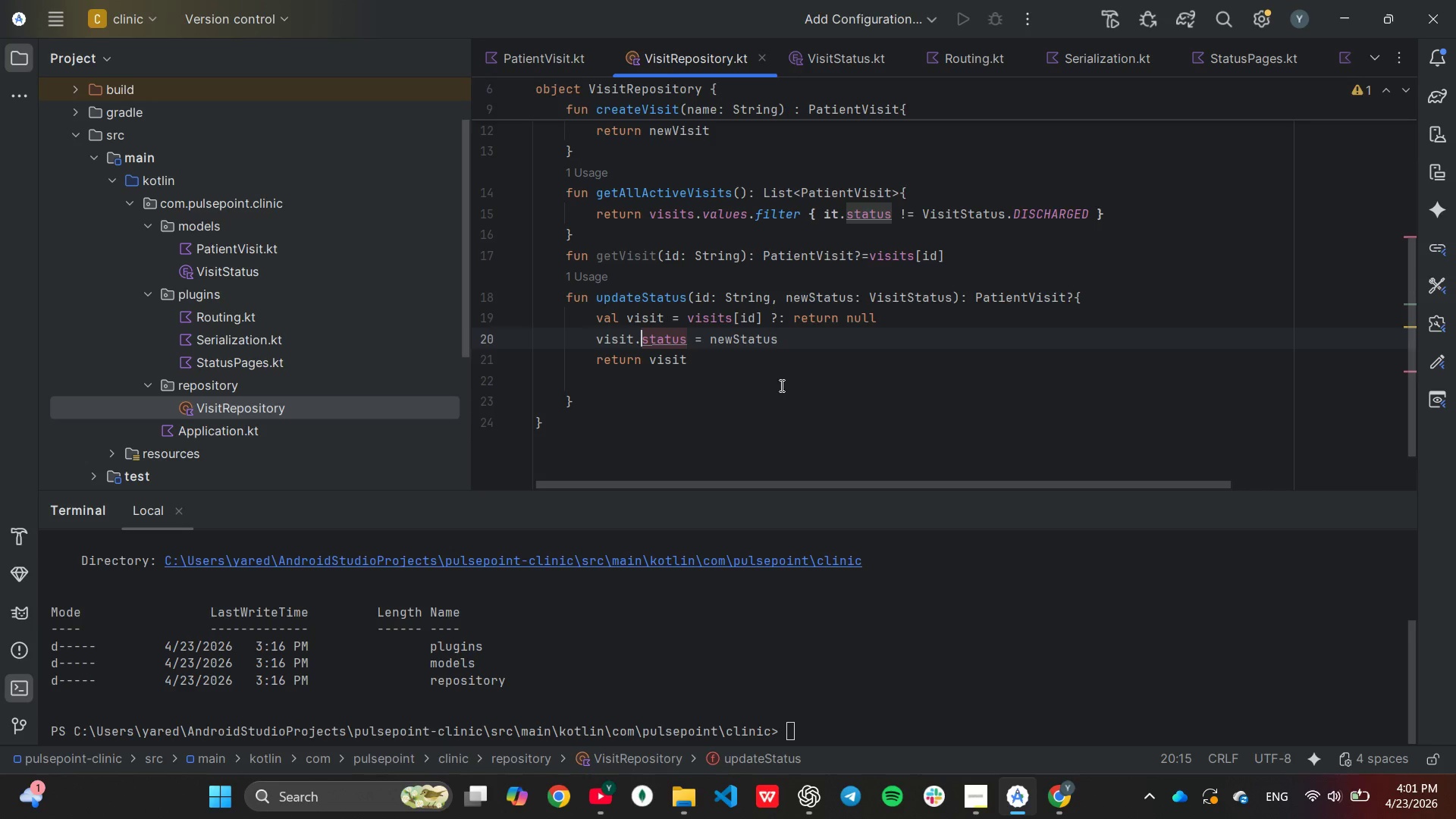 
wait(17.64)
 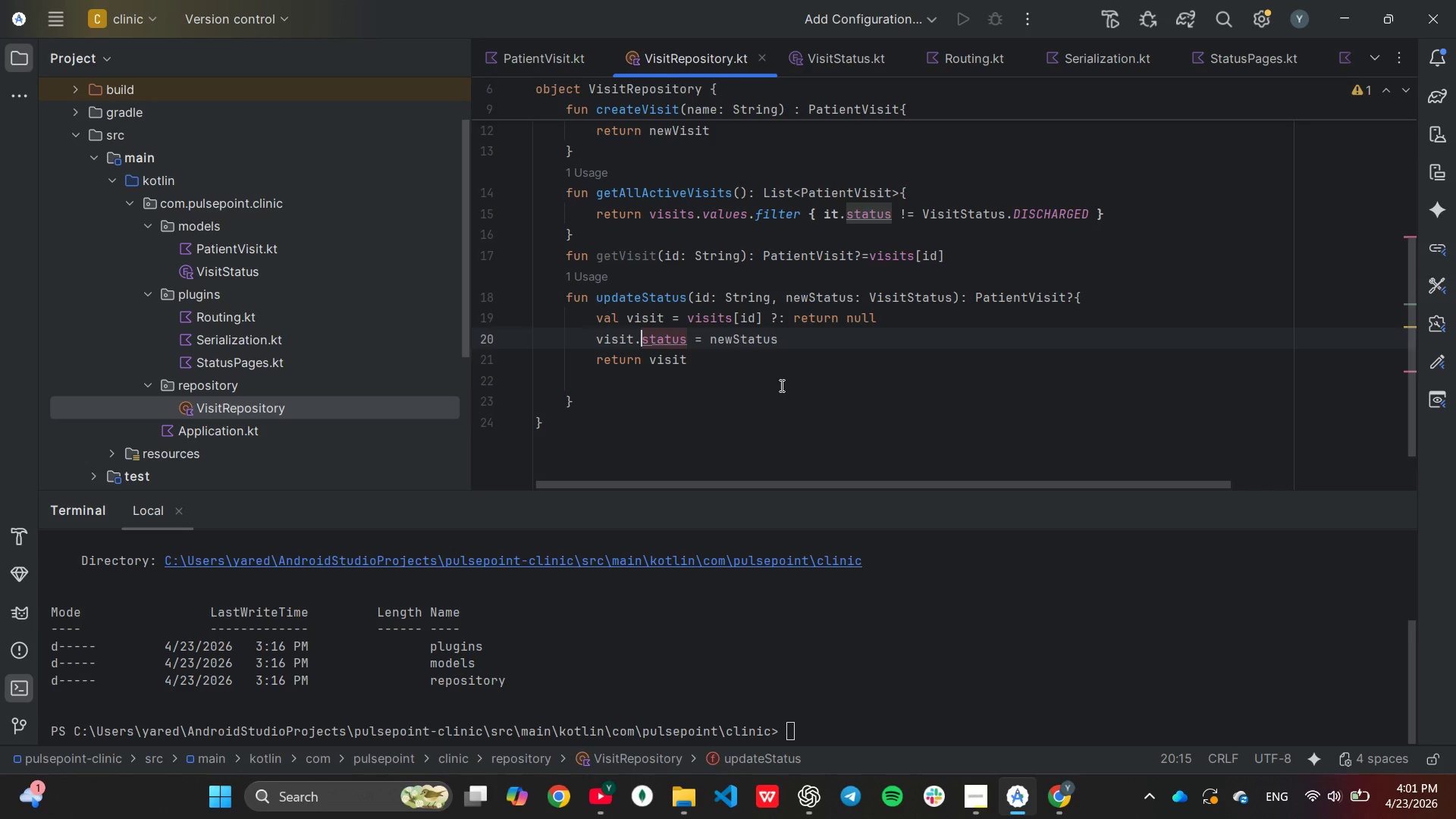 
scroll: coordinate [795, 348], scroll_direction: up, amount: 2.0
 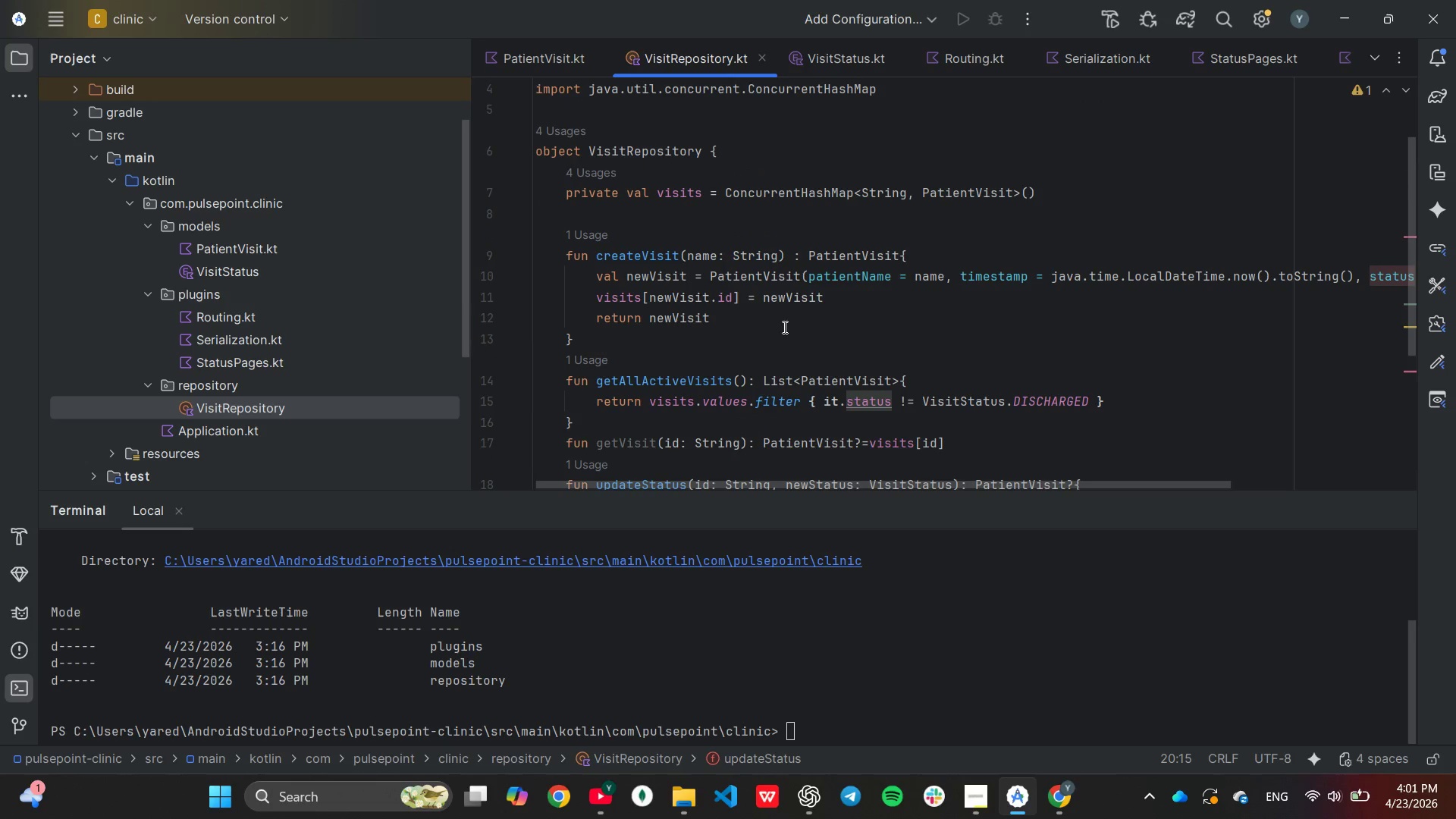 
scroll: coordinate [783, 327], scroll_direction: down, amount: 1.0
 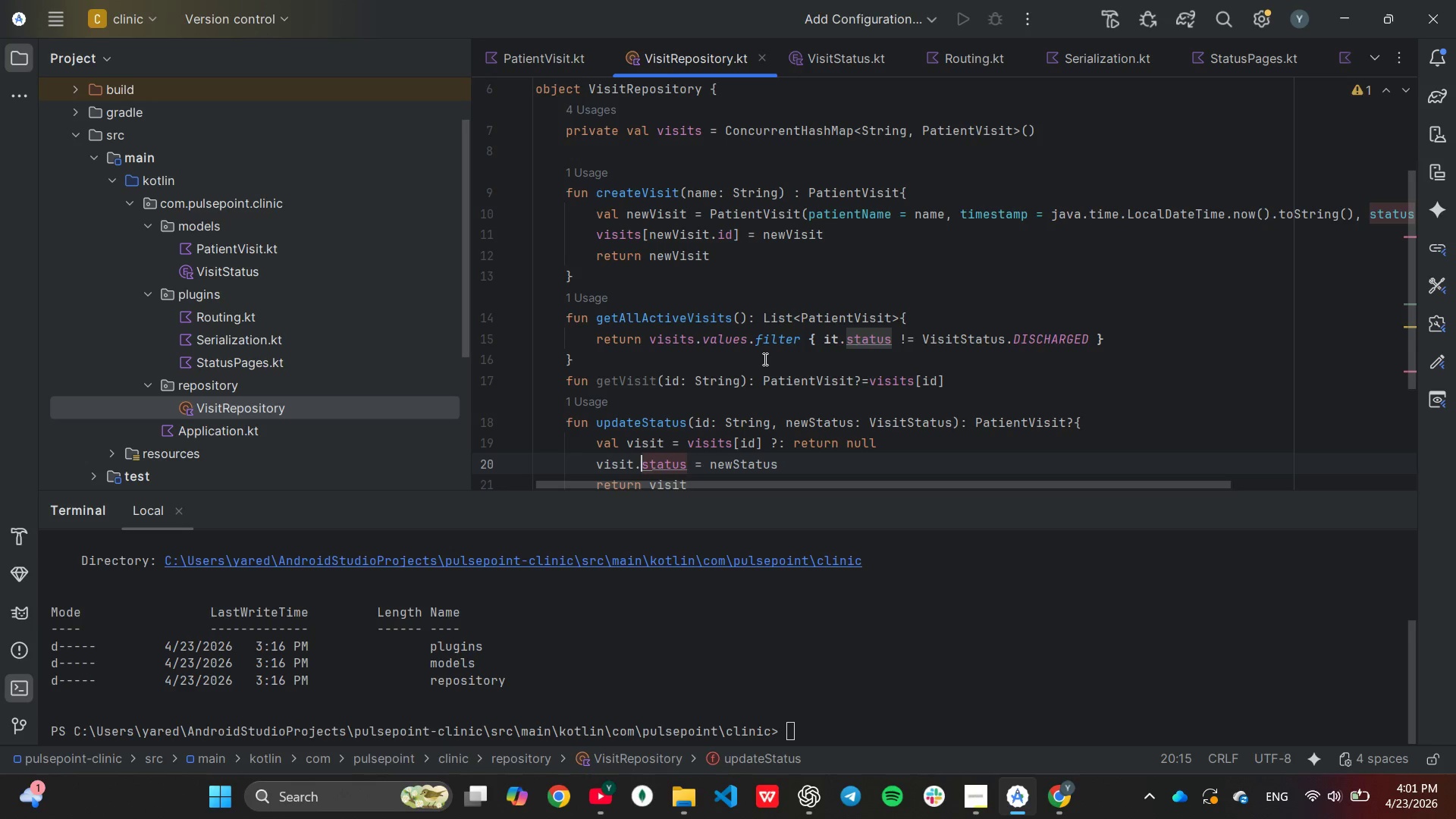 
wait(16.25)
 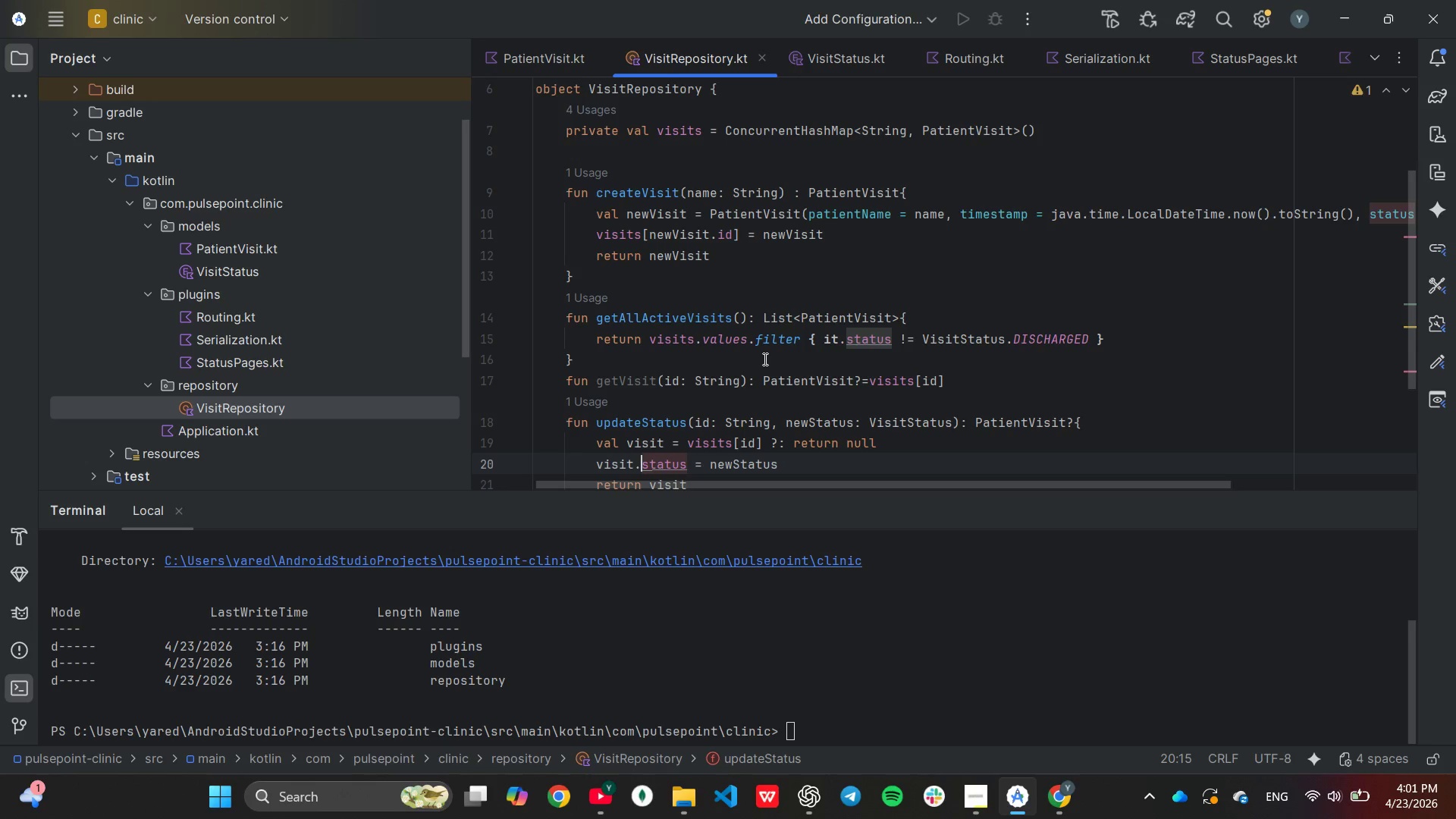 
left_click([972, 793])